 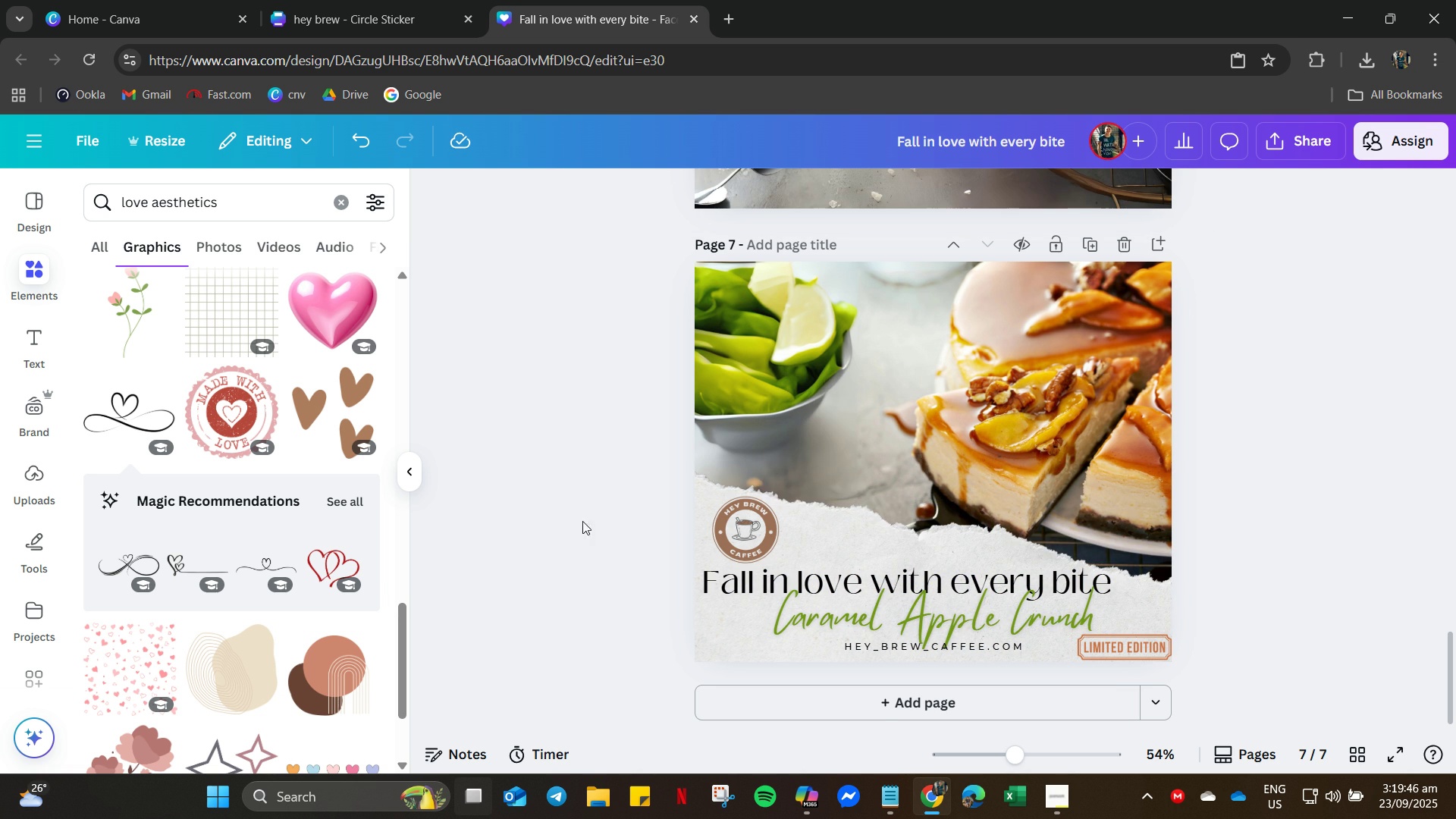 
scroll: coordinate [309, 528], scroll_direction: down, amount: 5.0
 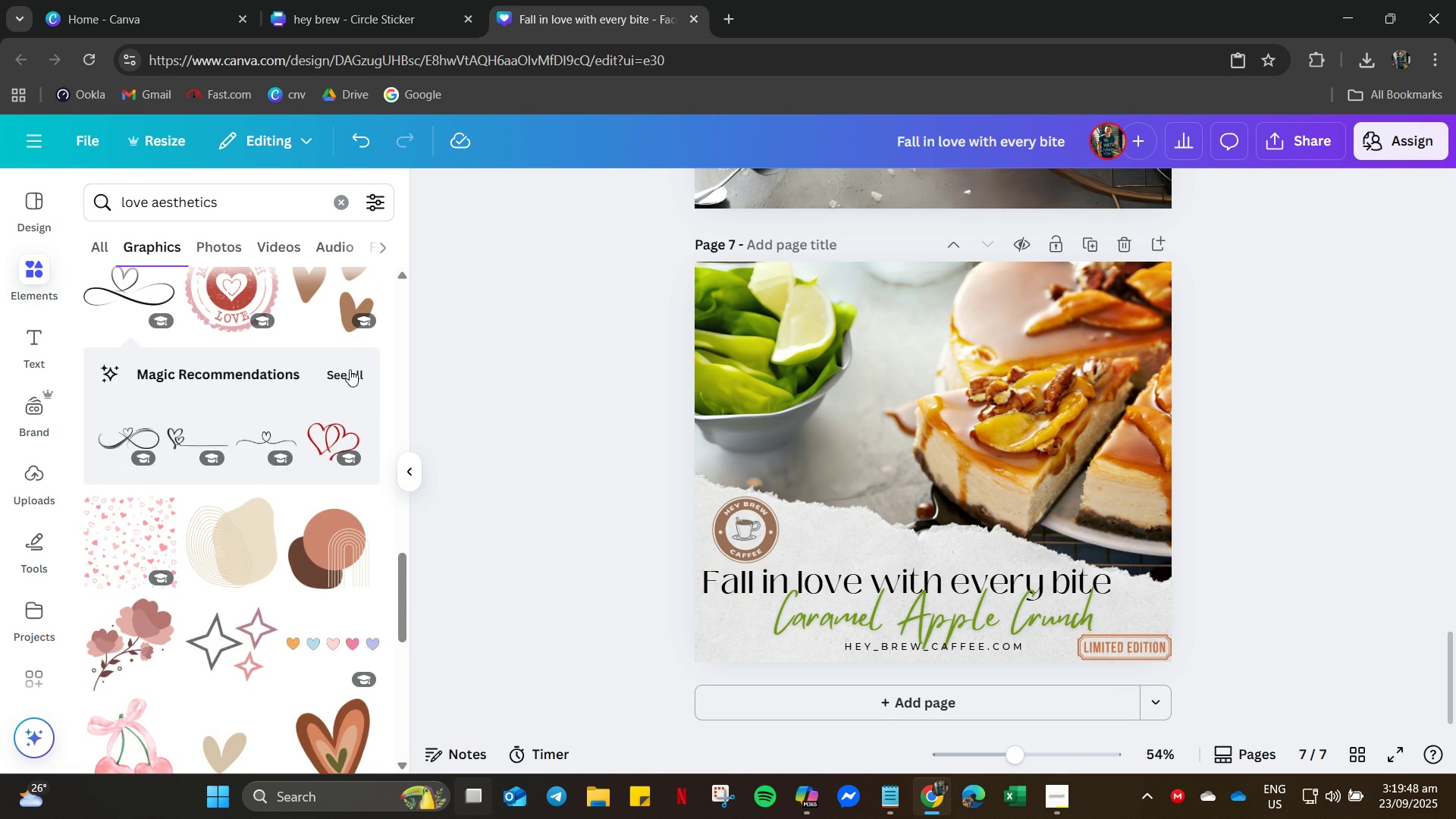 
left_click([350, 369])
 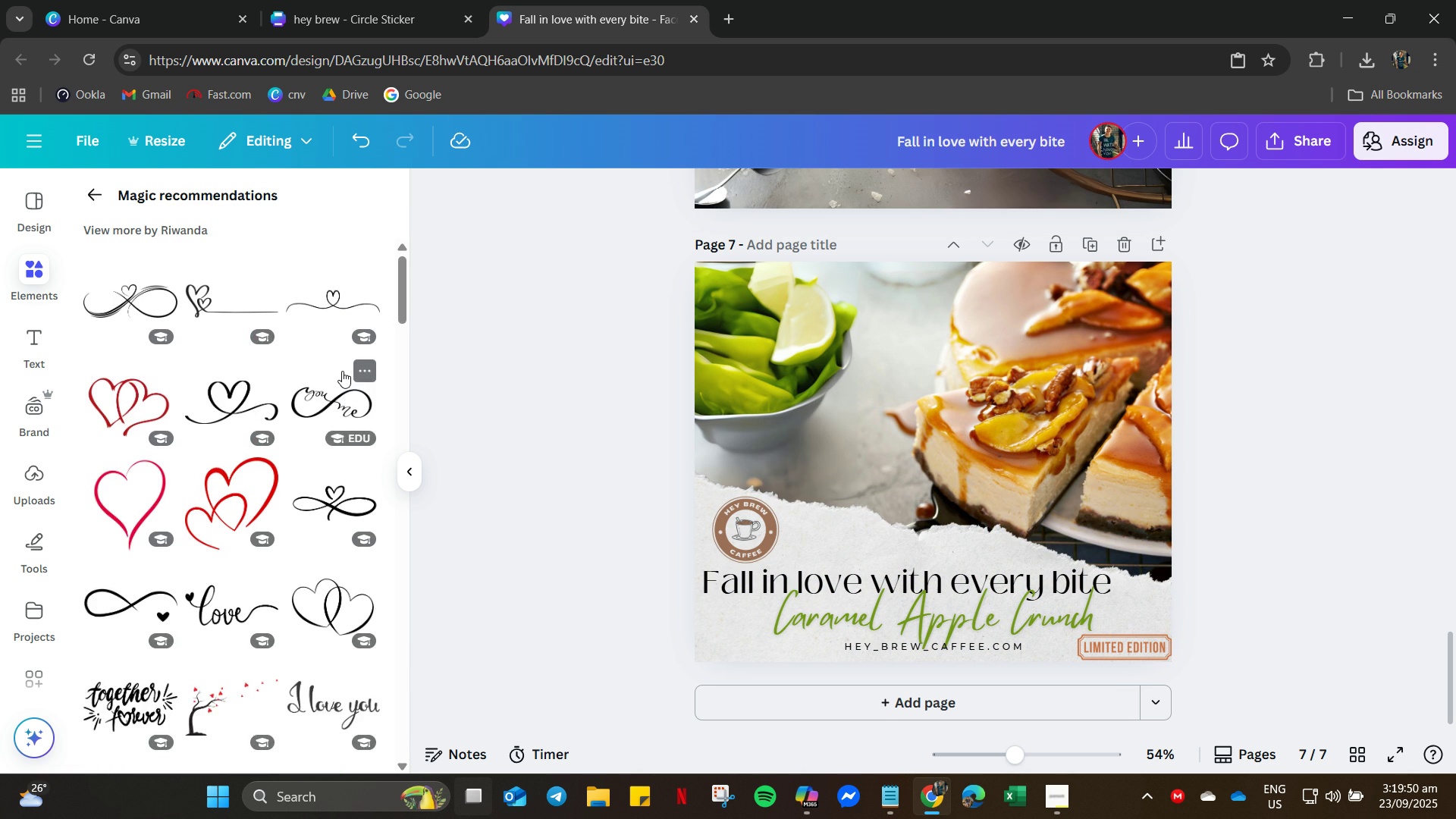 
scroll: coordinate [330, 388], scroll_direction: down, amount: 19.0
 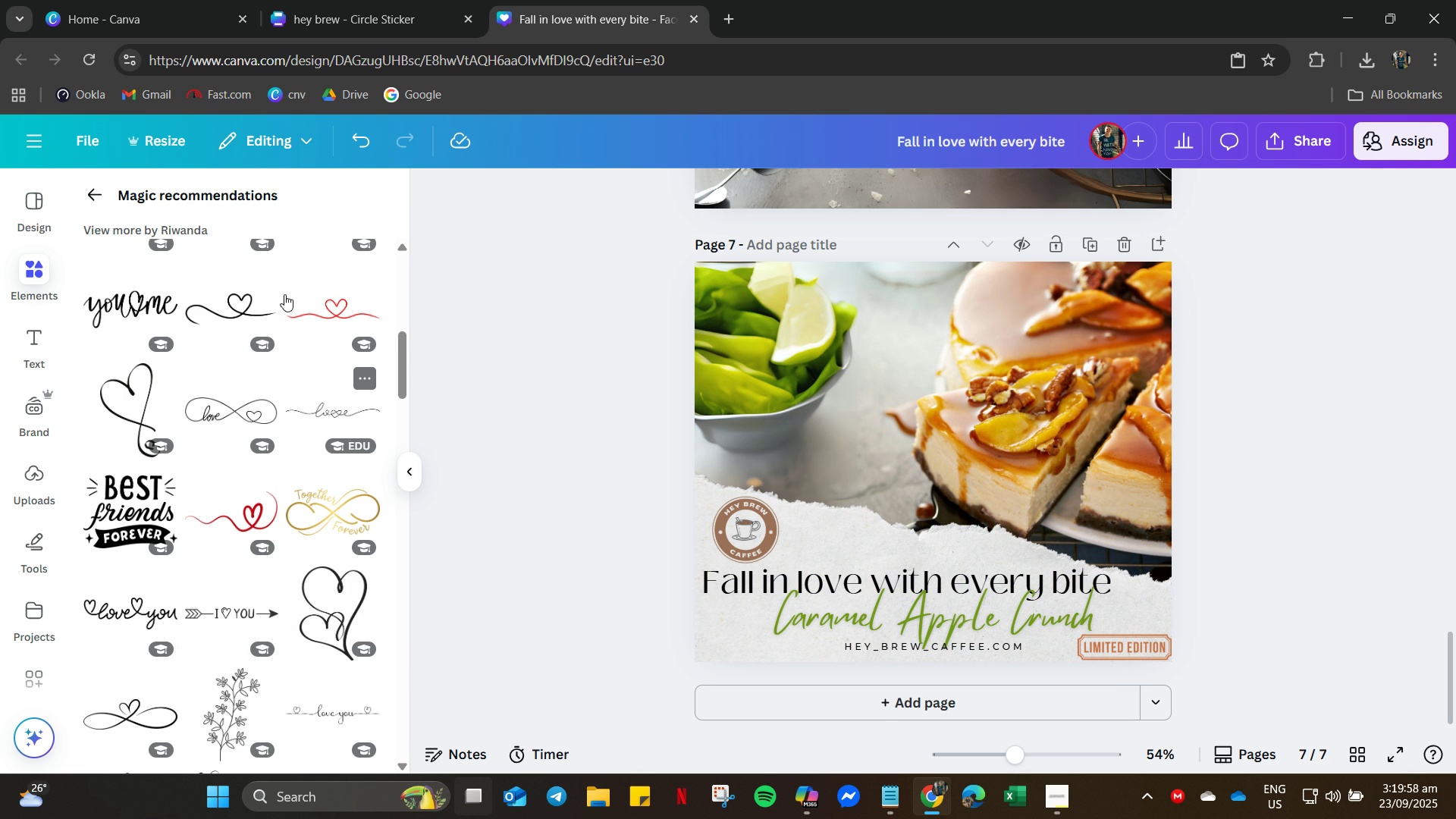 
wait(6.02)
 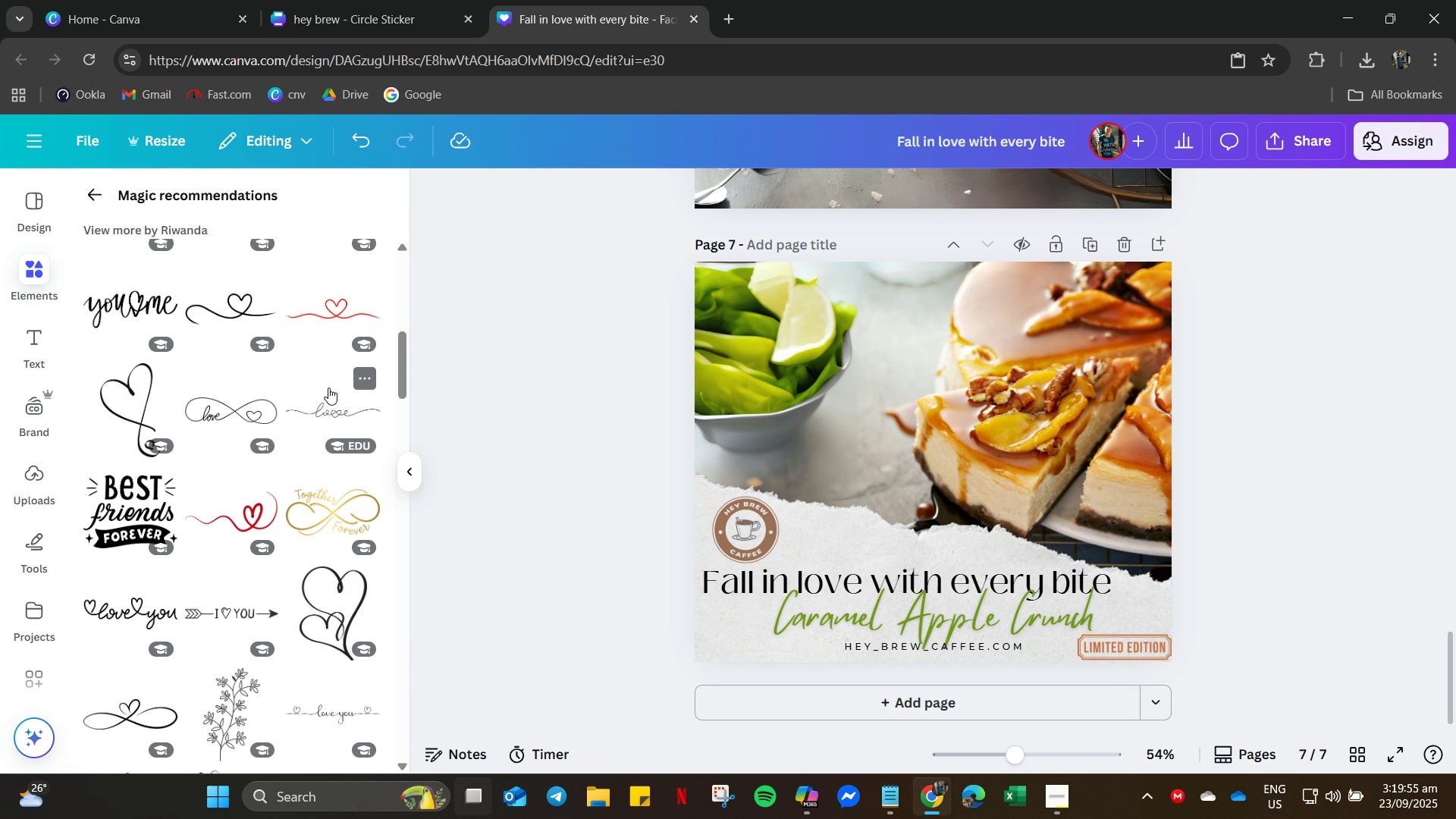 
left_click([98, 193])
 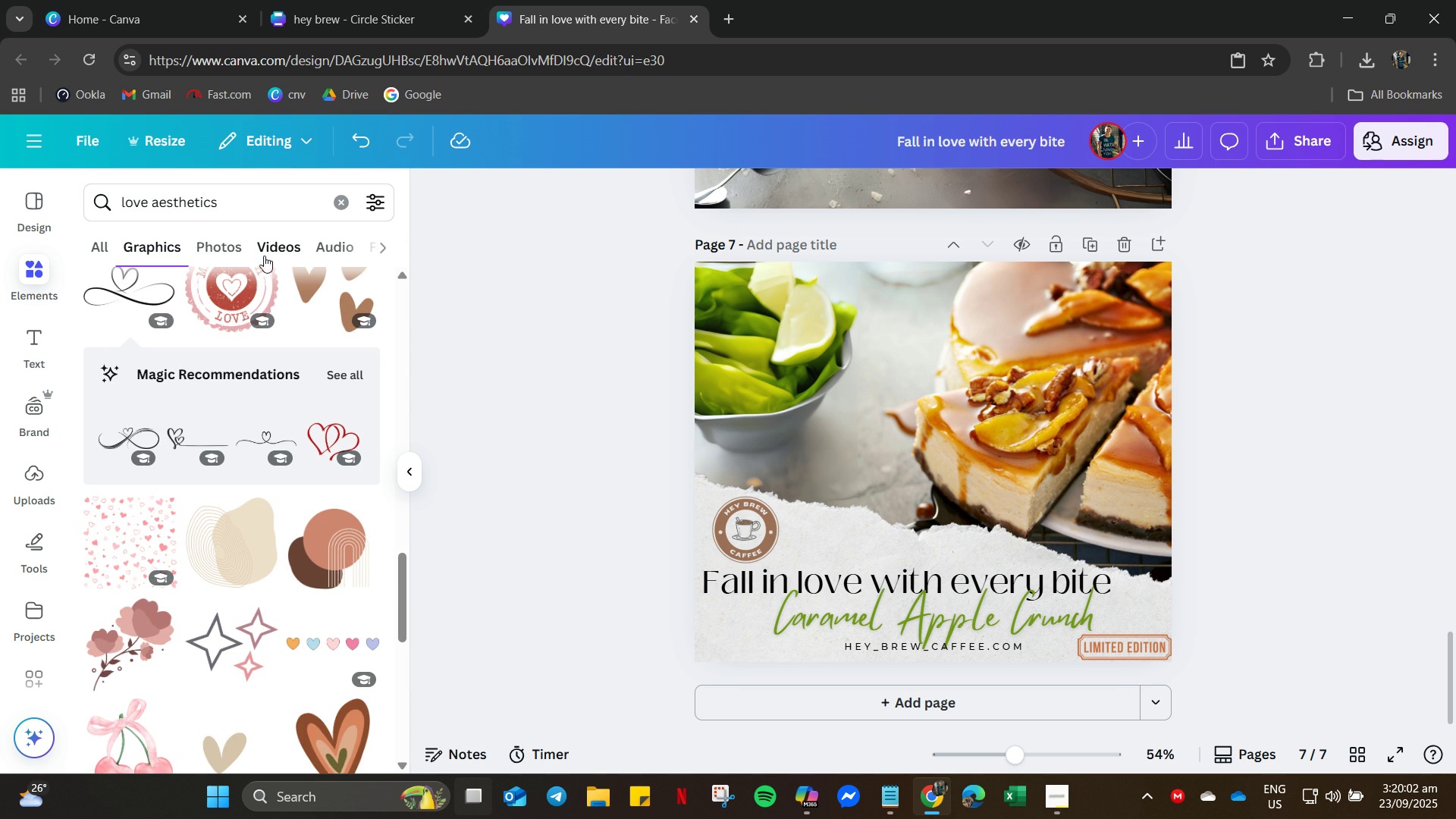 
scroll: coordinate [324, 435], scroll_direction: down, amount: 32.0